 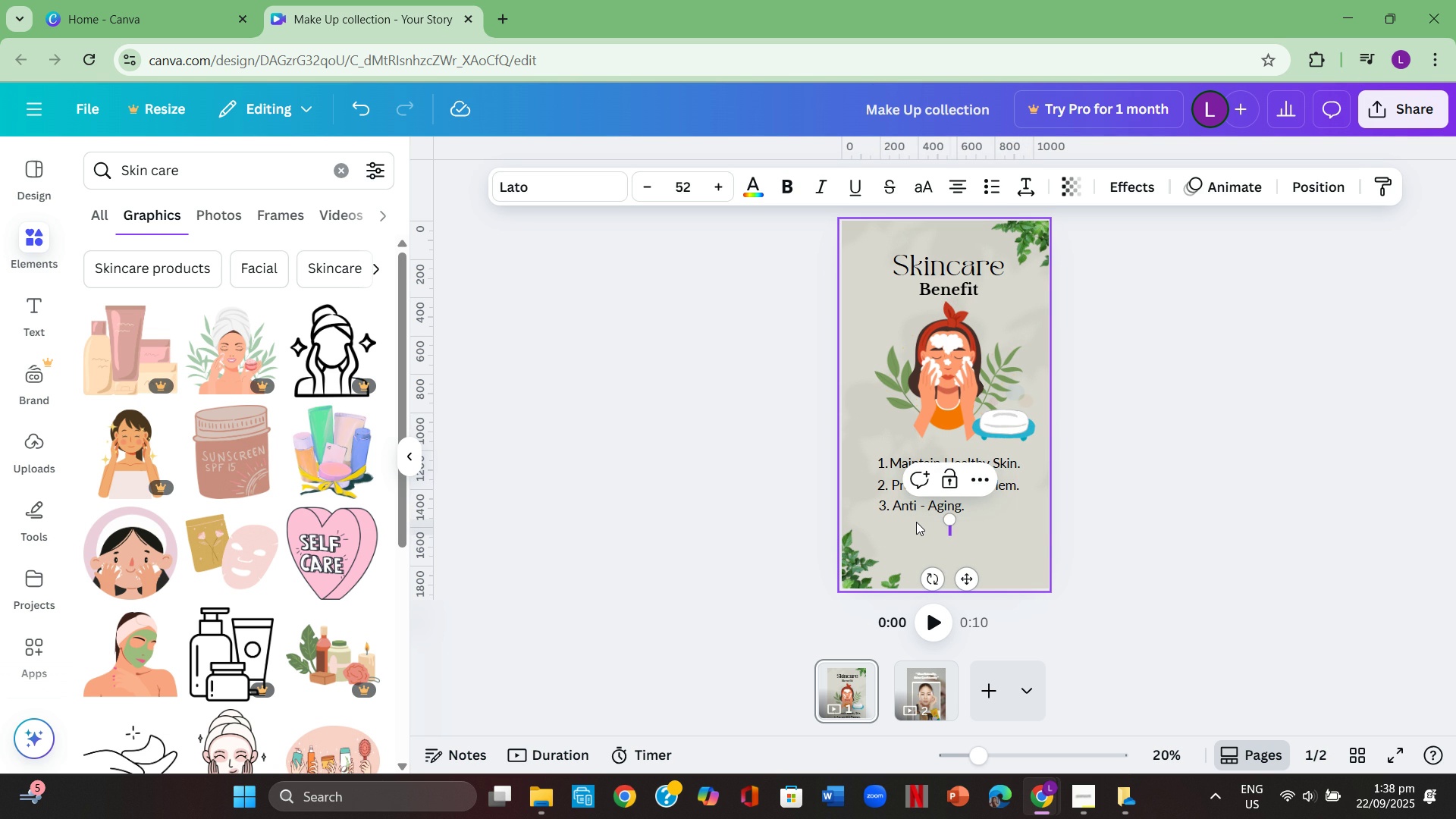 
key(Backspace)
 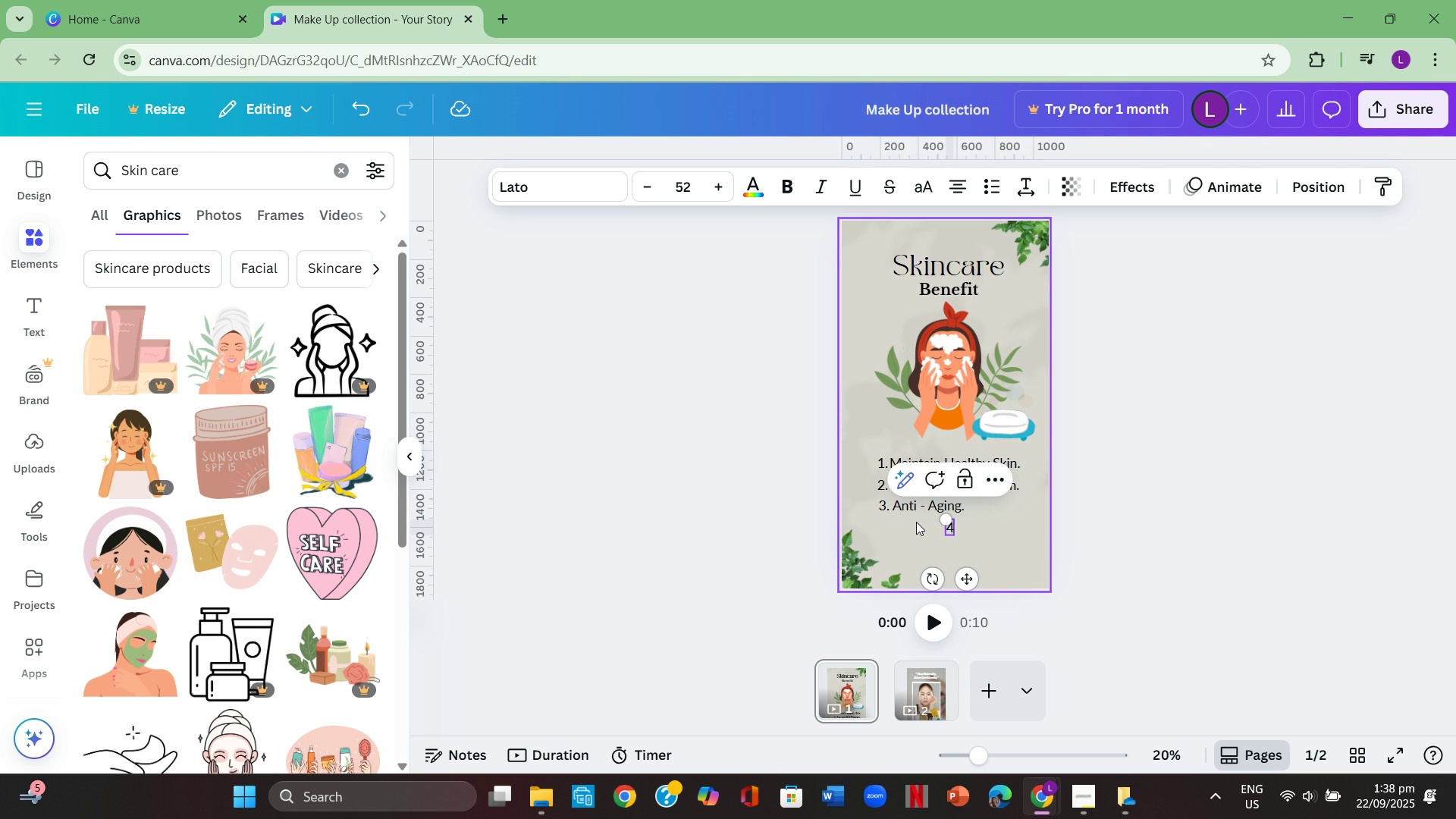 
key(4)
 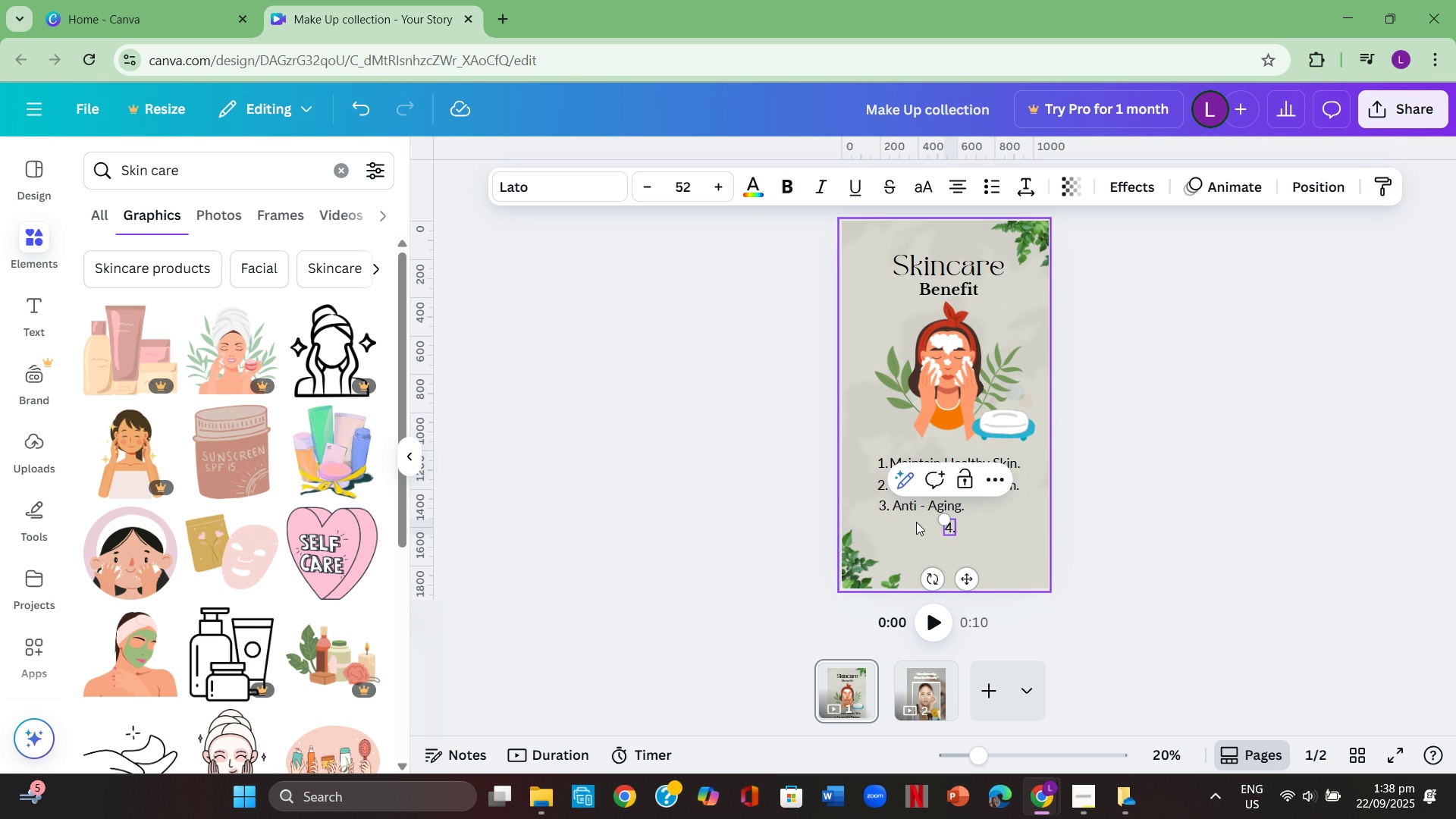 
key(Period)
 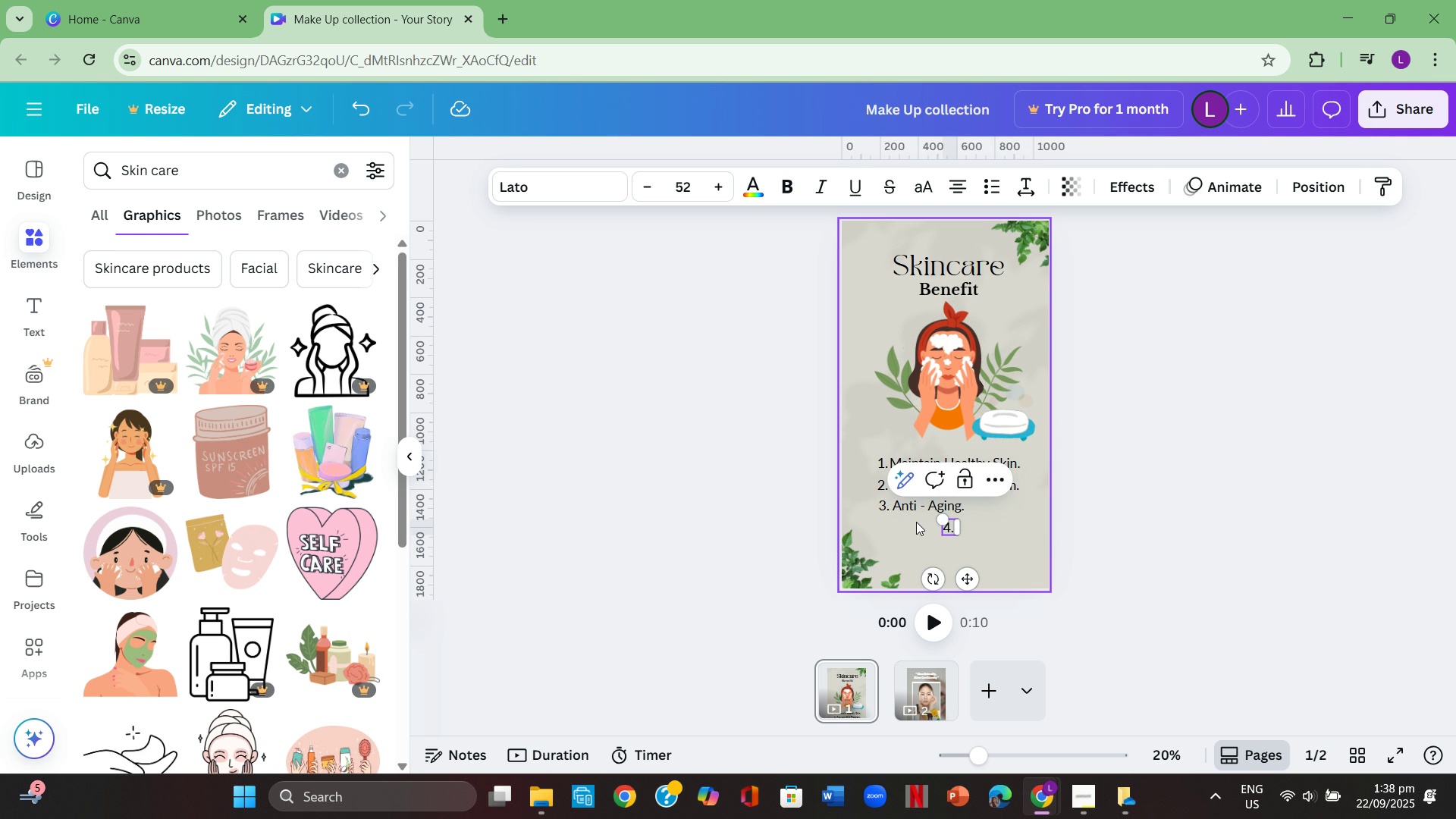 
key(Space)
 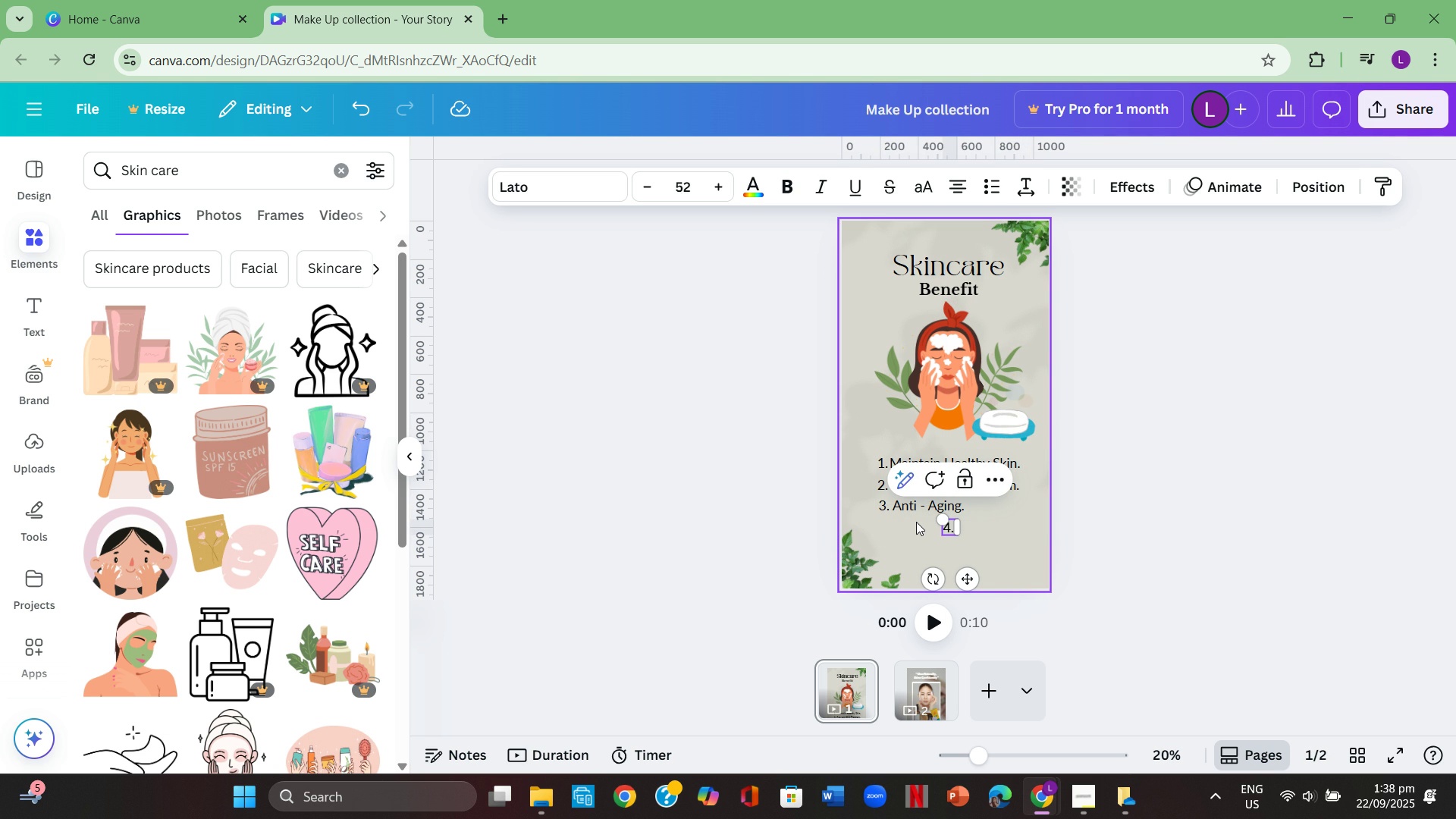 
wait(6.16)
 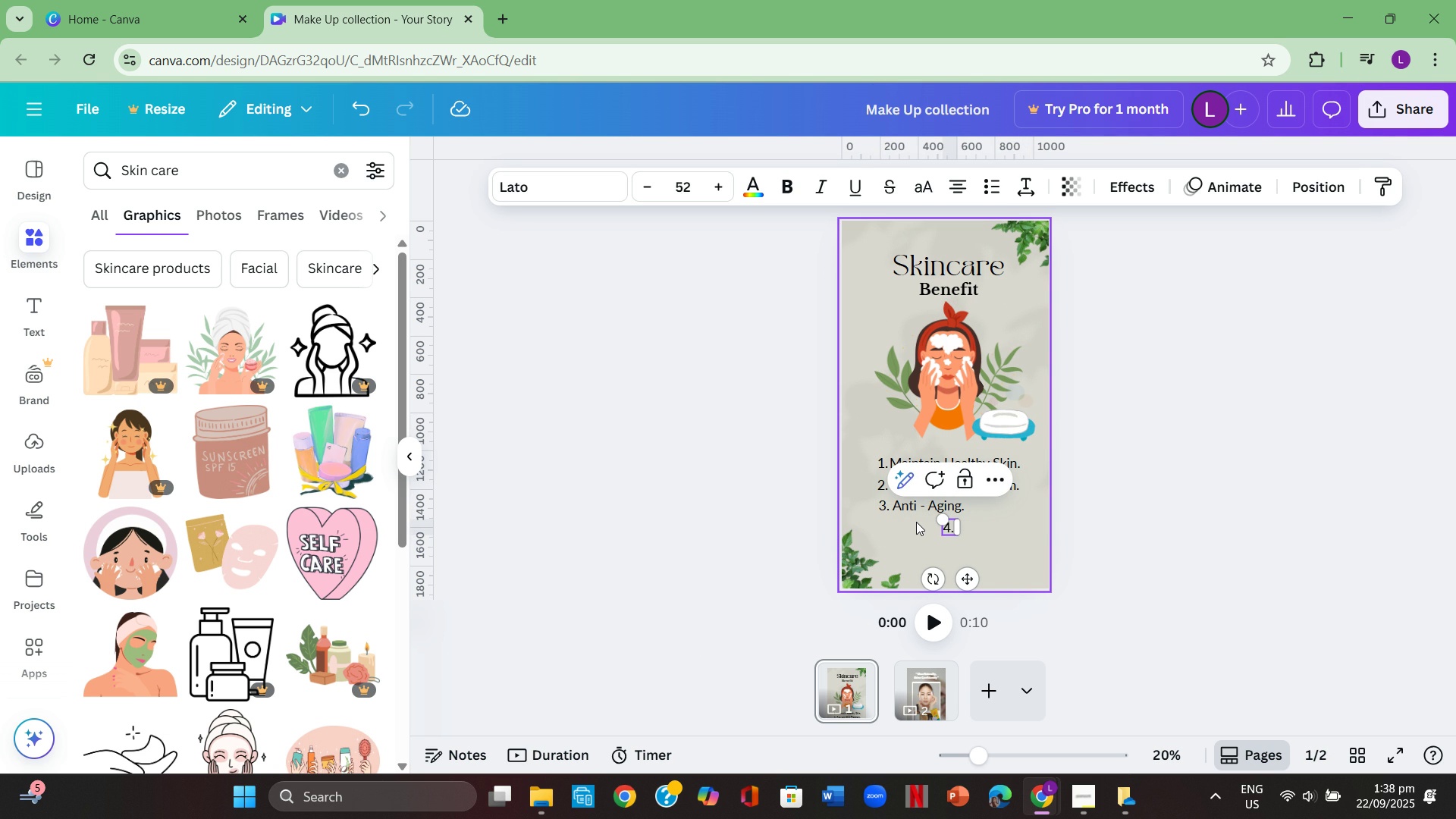 
type(Protection from )
 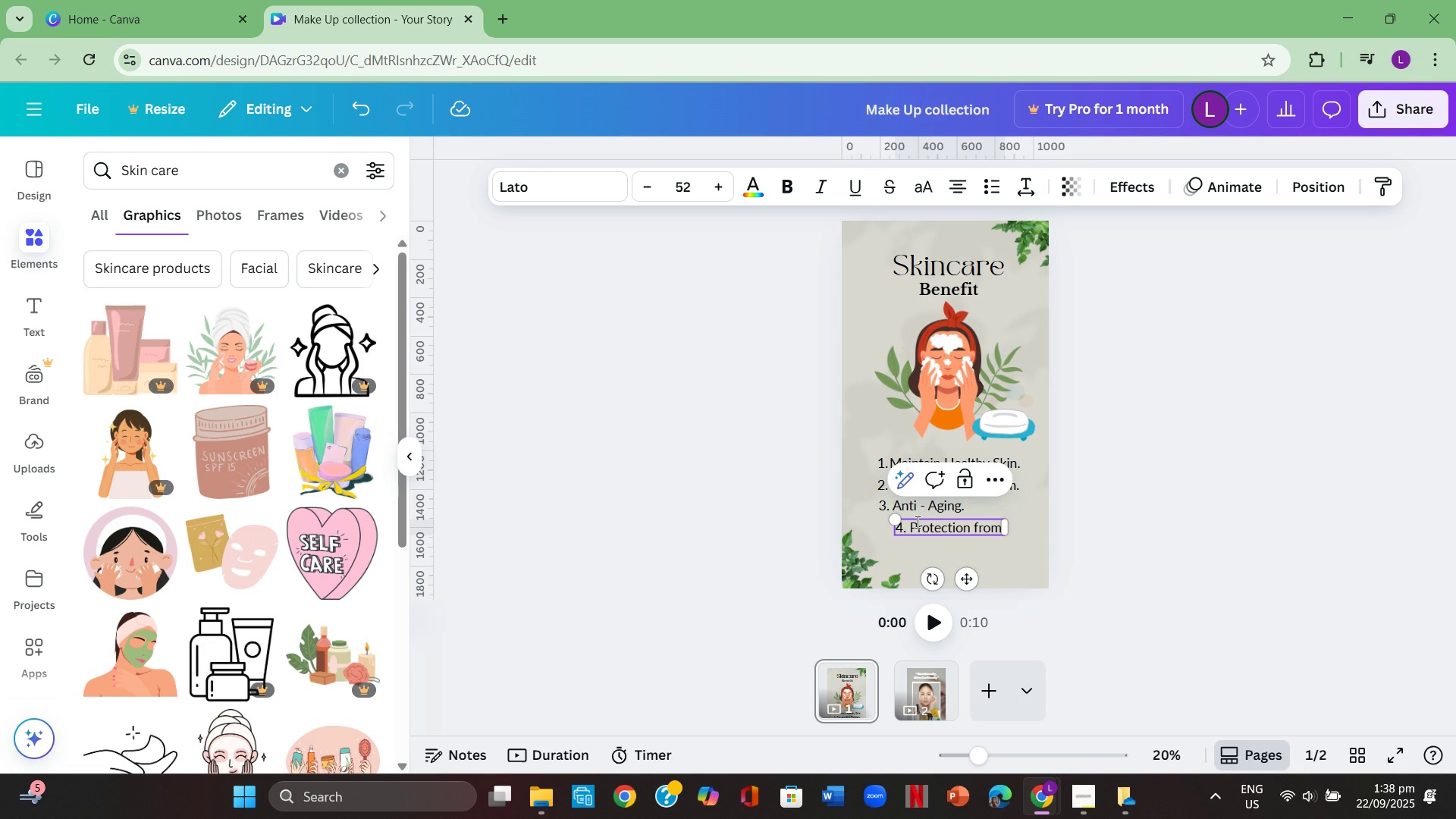 
type(Environmental )
 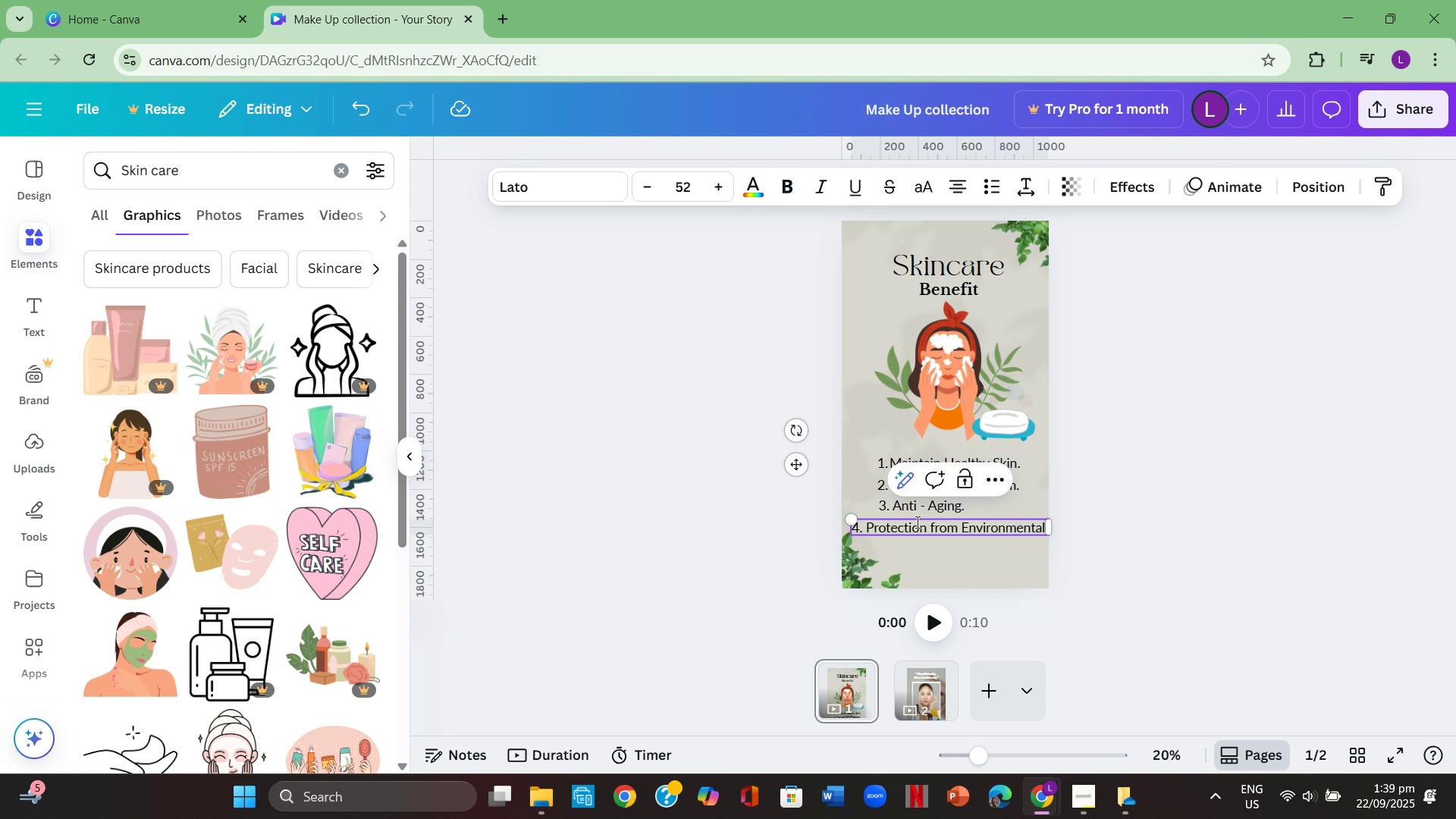 
wait(22.52)
 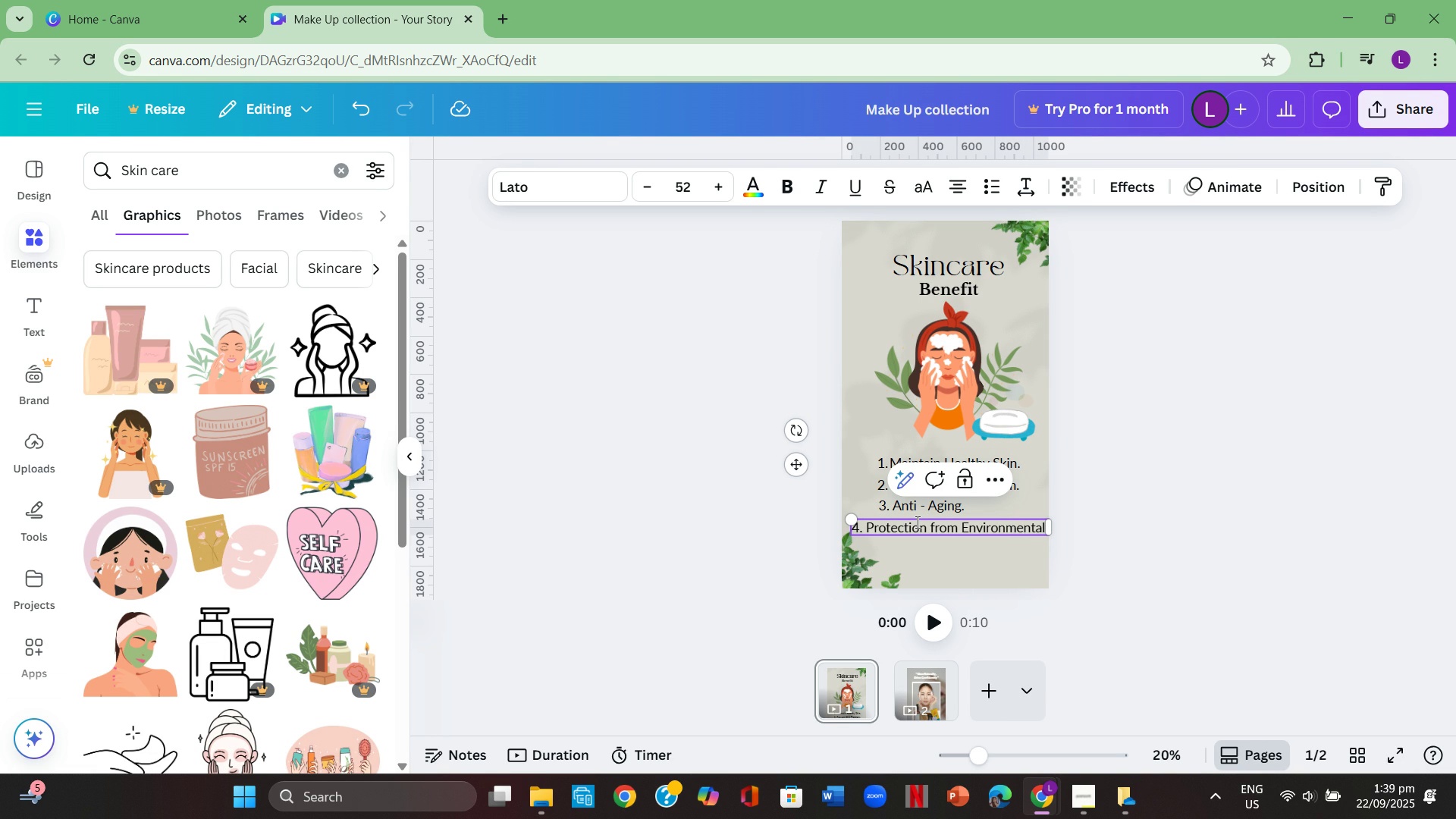 
key(Enter)